 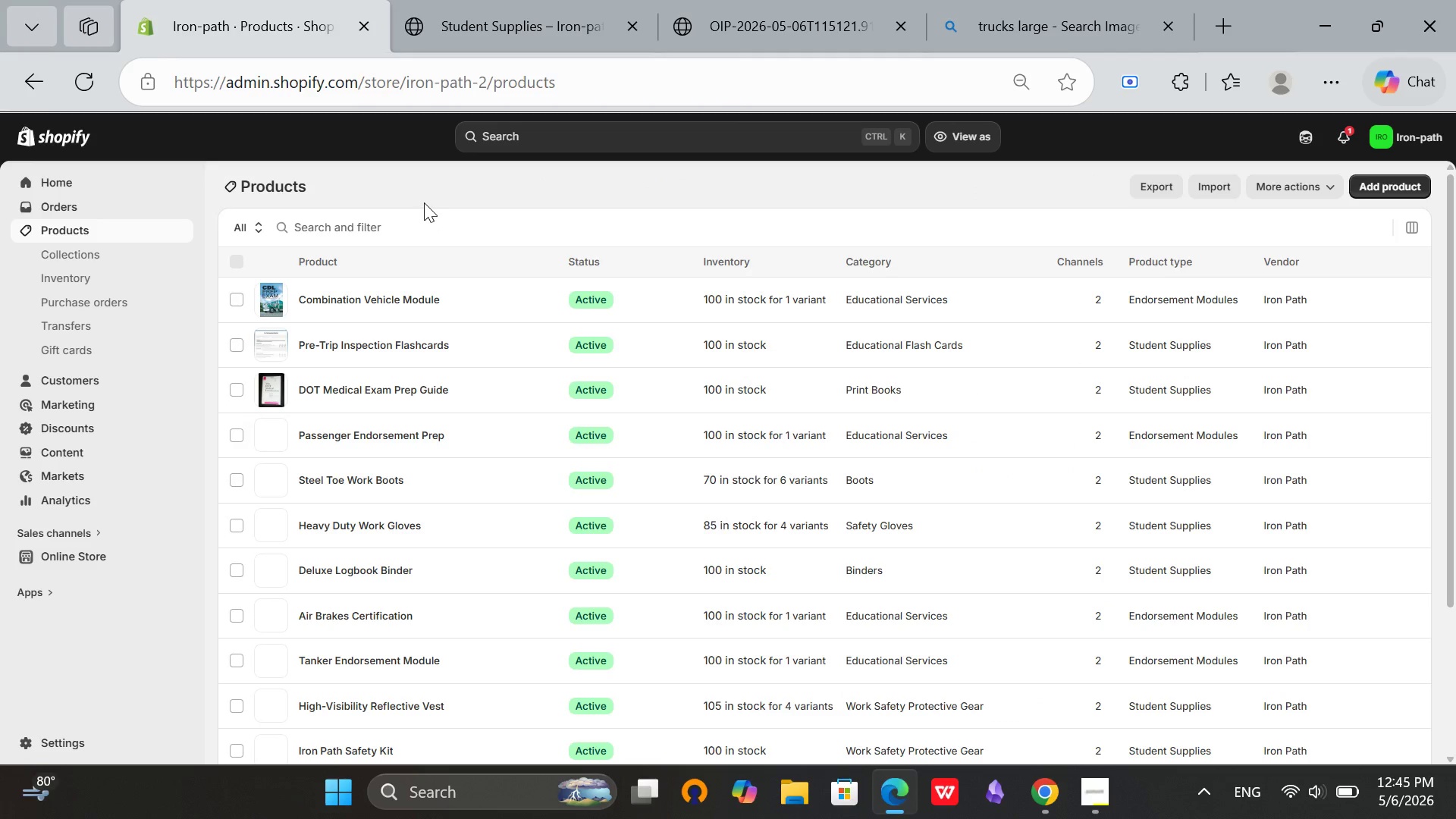 
scroll: coordinate [375, 446], scroll_direction: down, amount: 8.0
 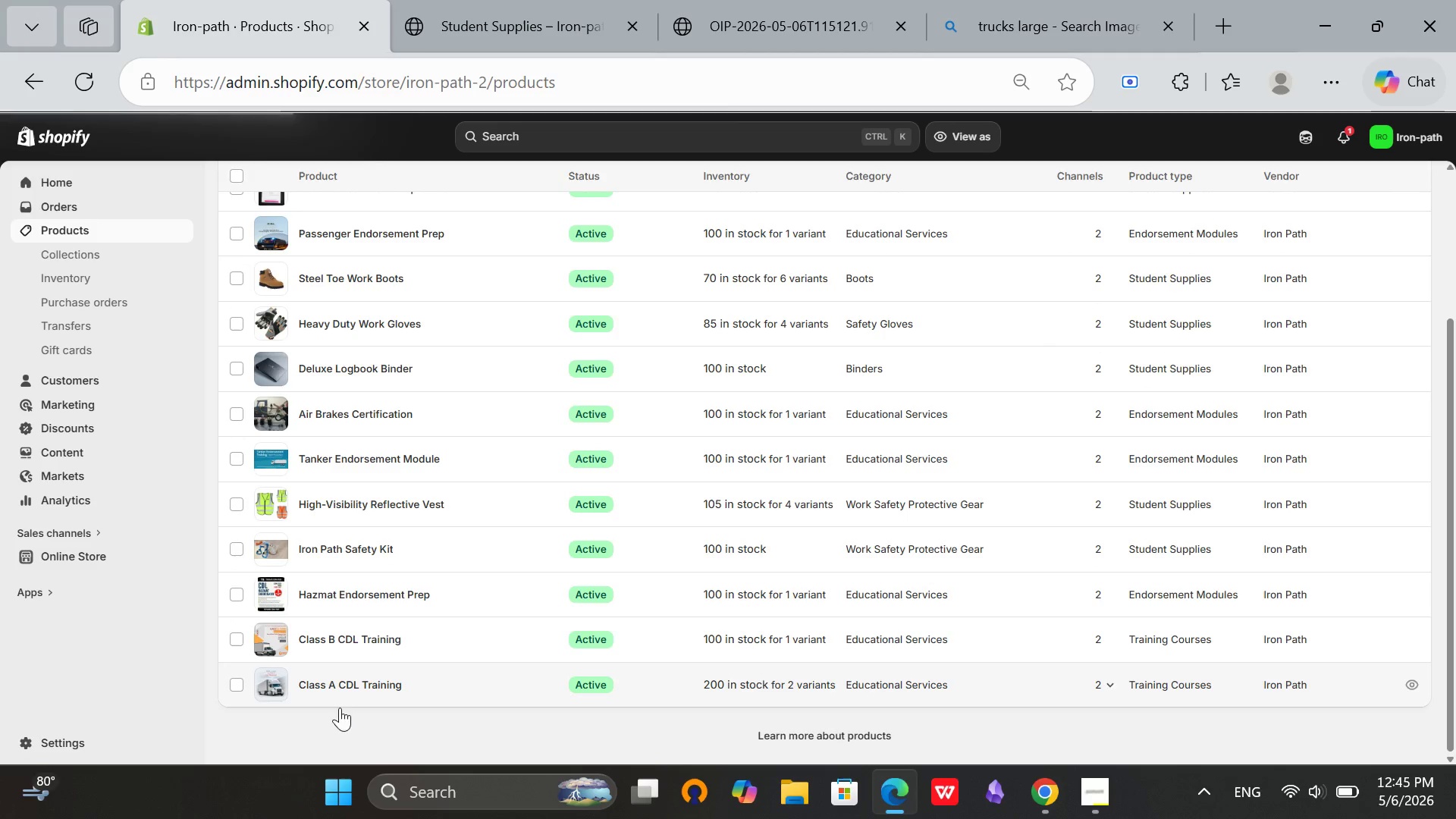 
scroll: coordinate [335, 683], scroll_direction: up, amount: 4.0
 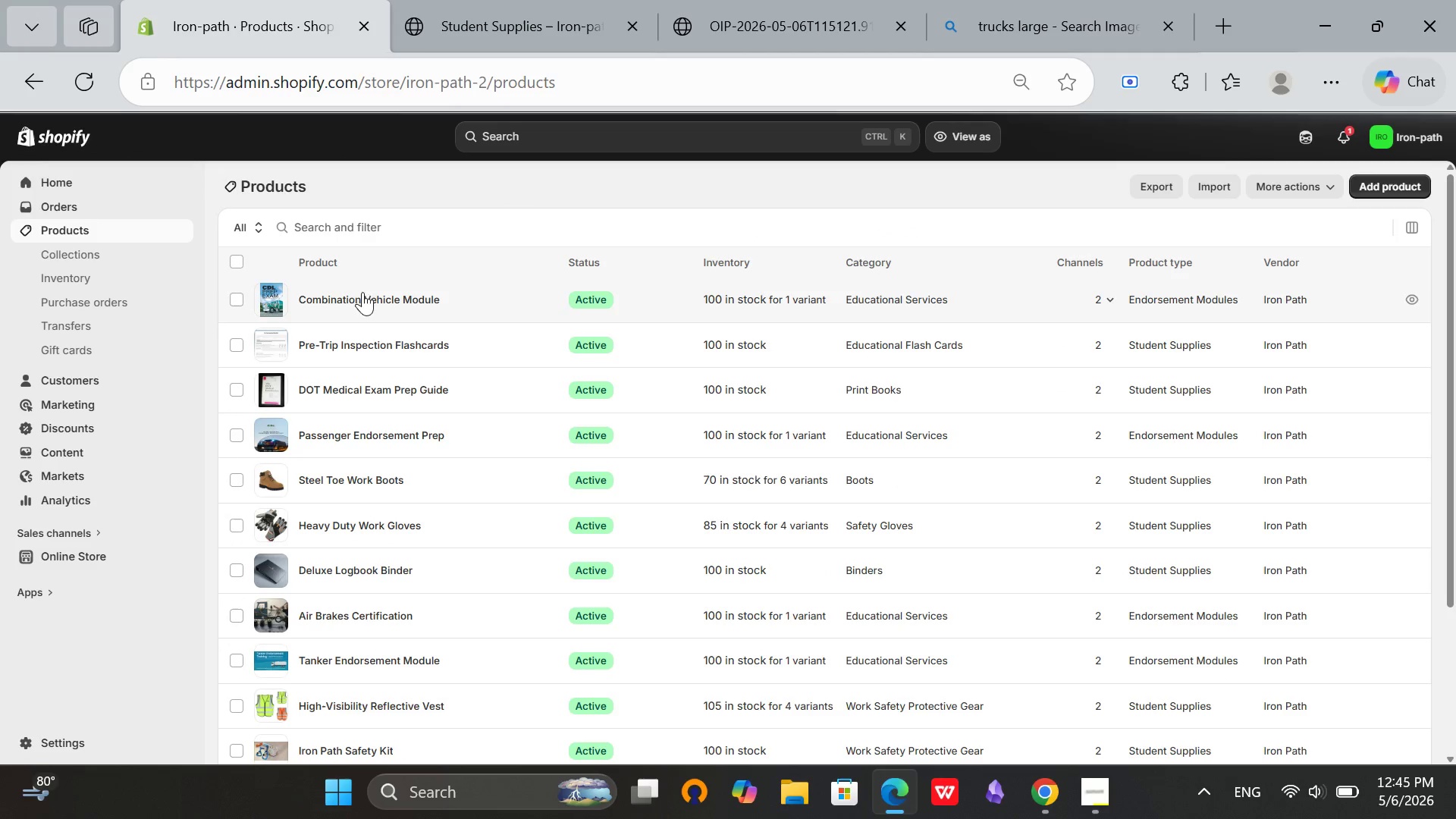 
scroll: coordinate [453, 572], scroll_direction: down, amount: 3.0
 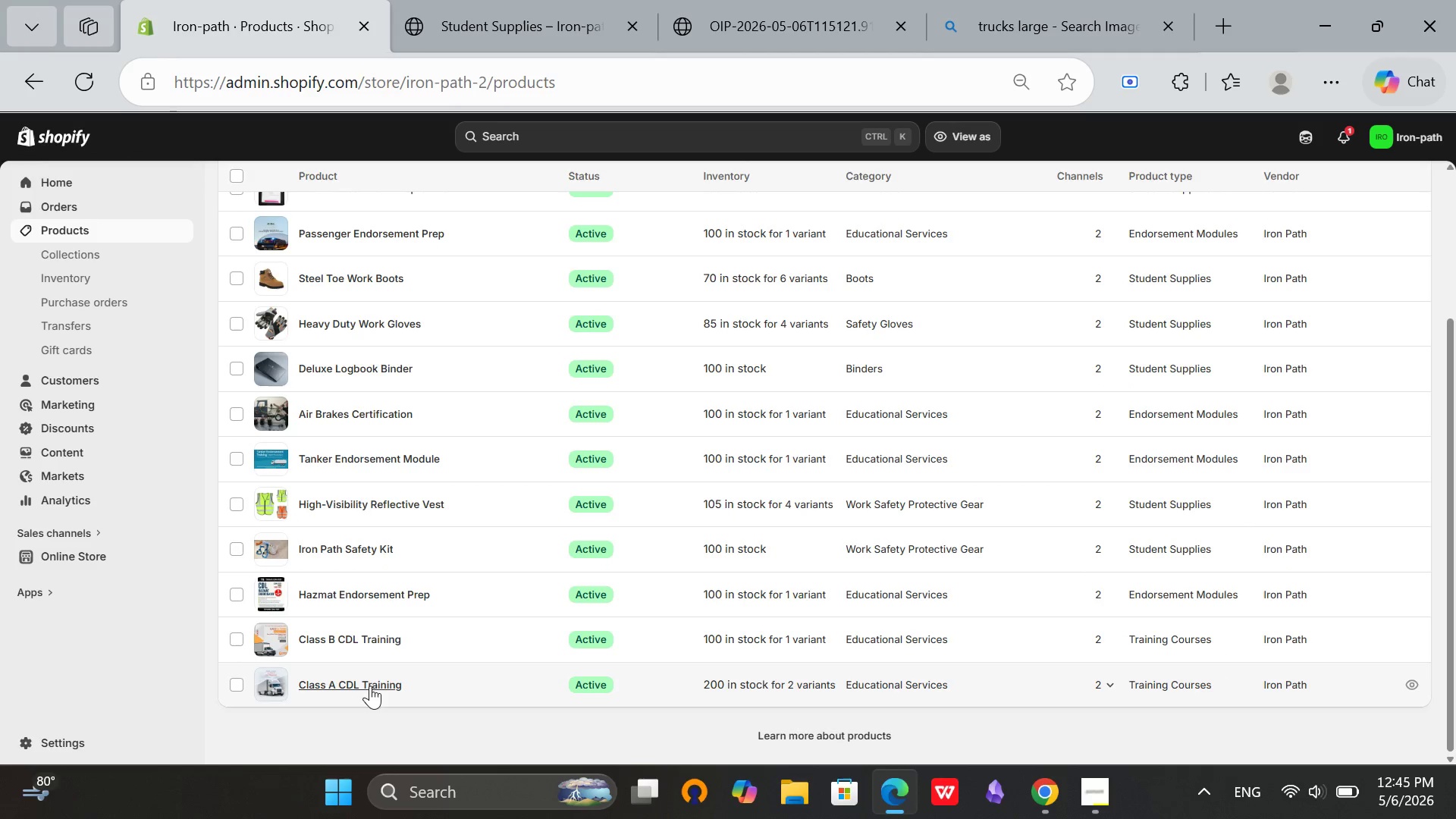 
left_click([370, 681])
 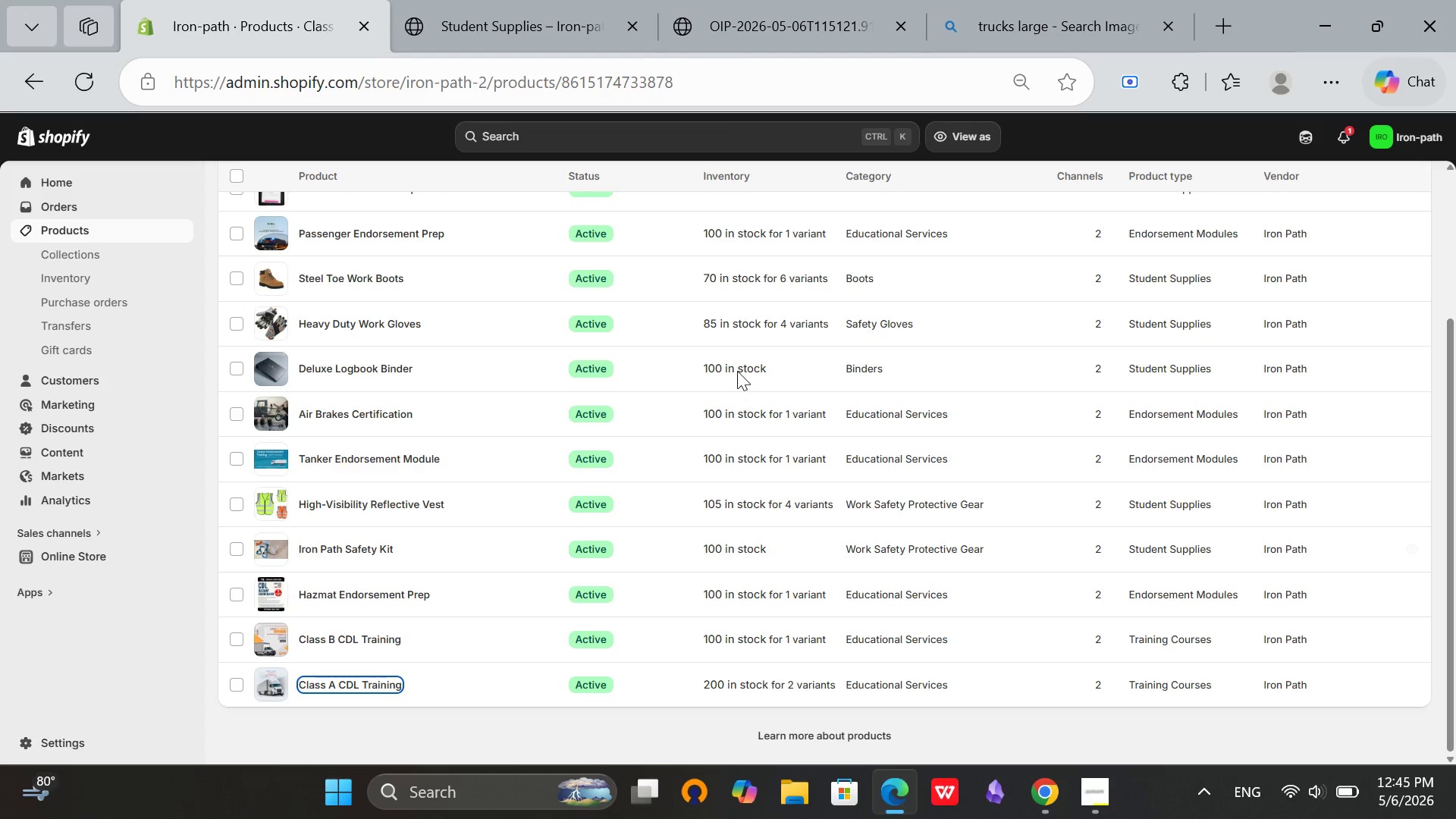 
left_click([899, 11])
 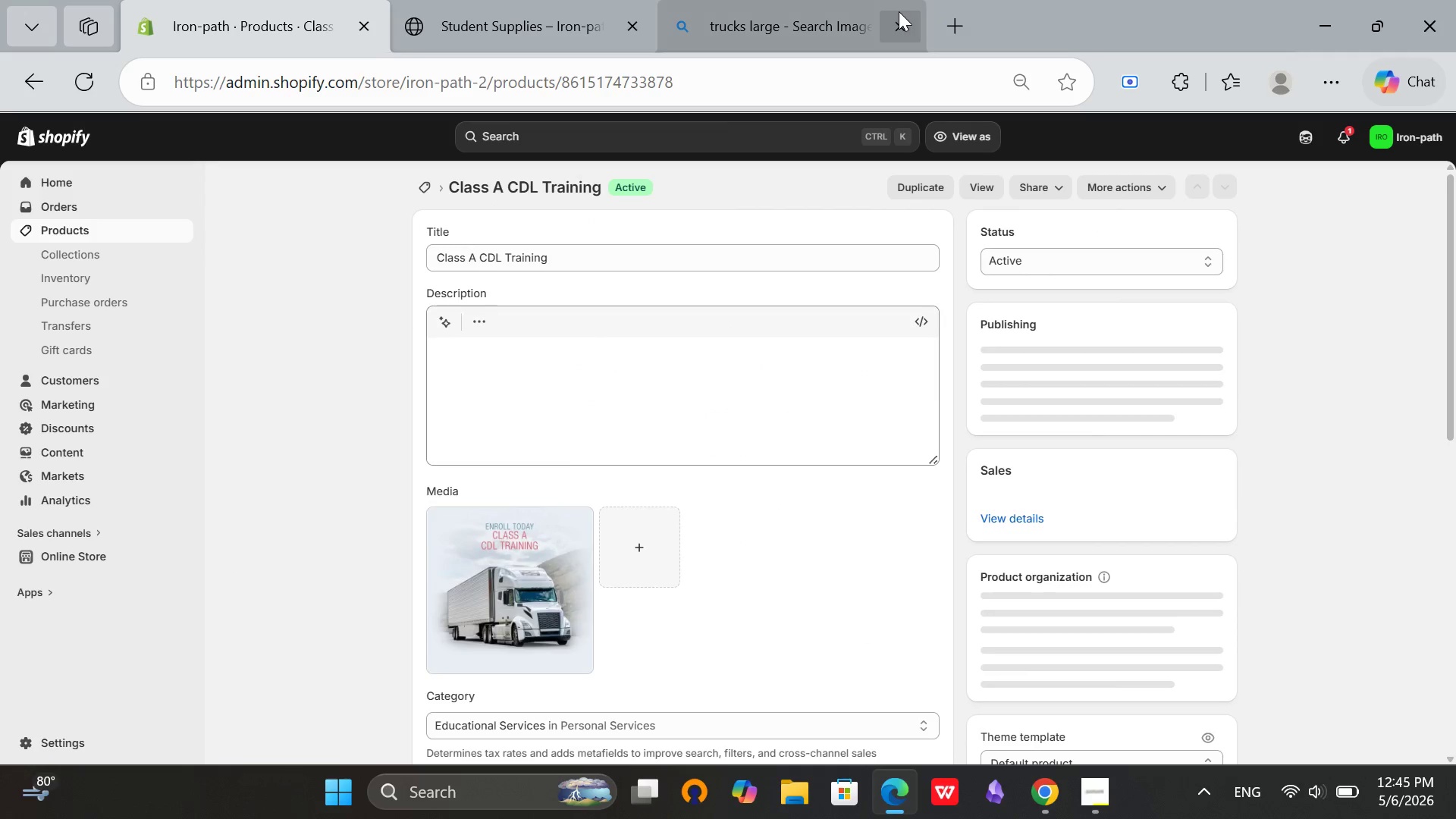 
left_click([900, 12])
 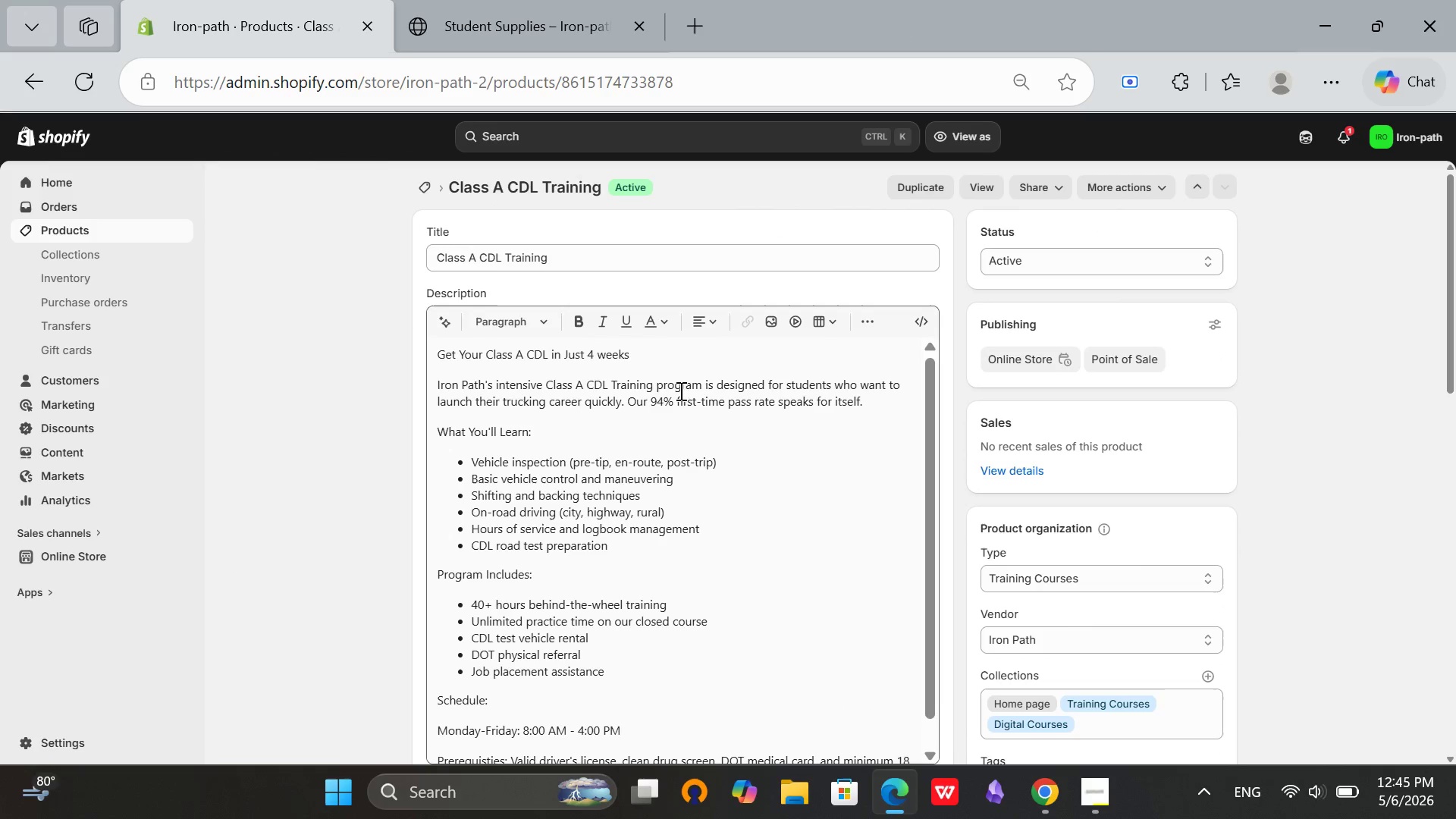 
wait(6.77)
 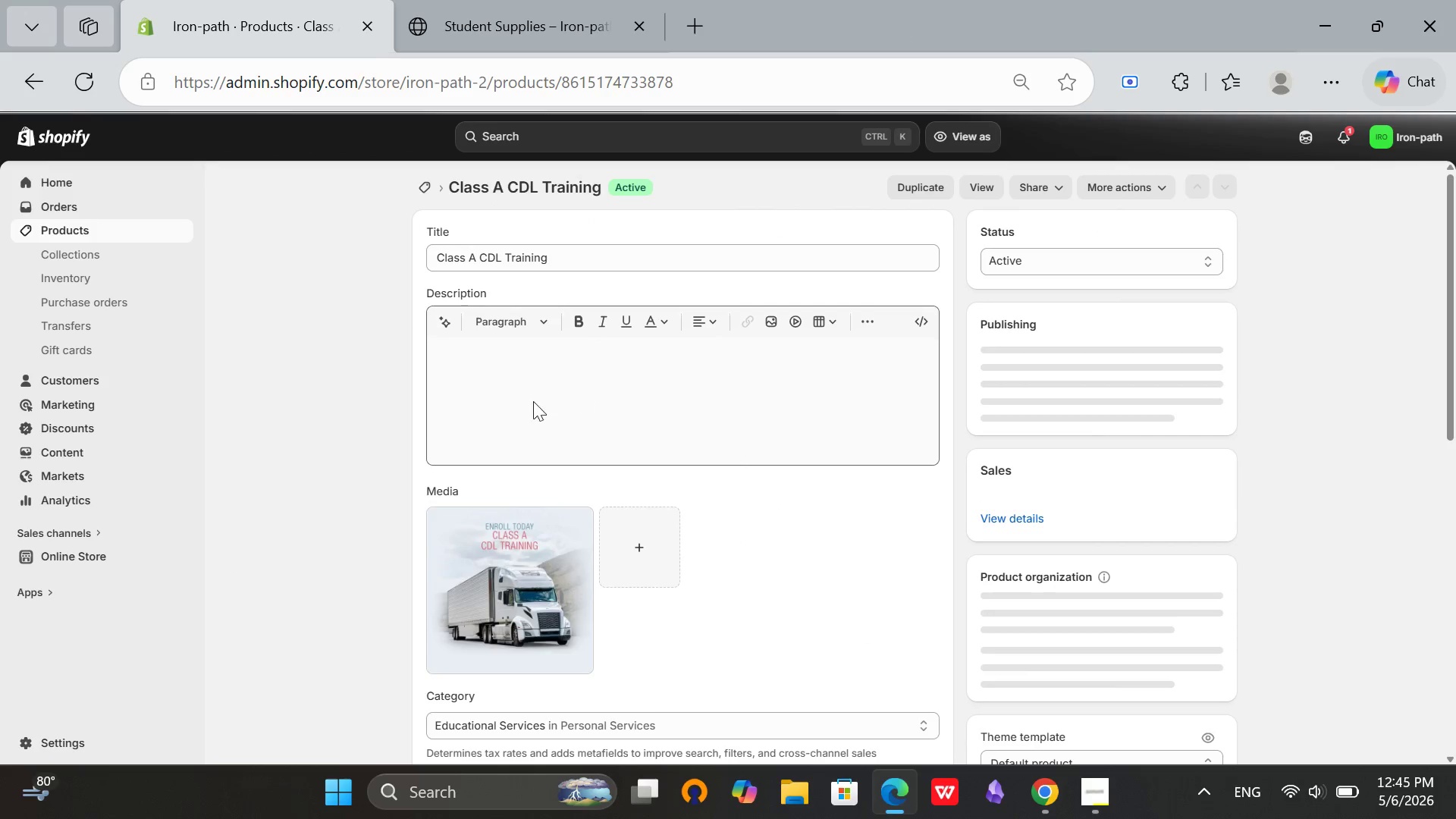 
scroll: coordinate [657, 469], scroll_direction: down, amount: 2.0
 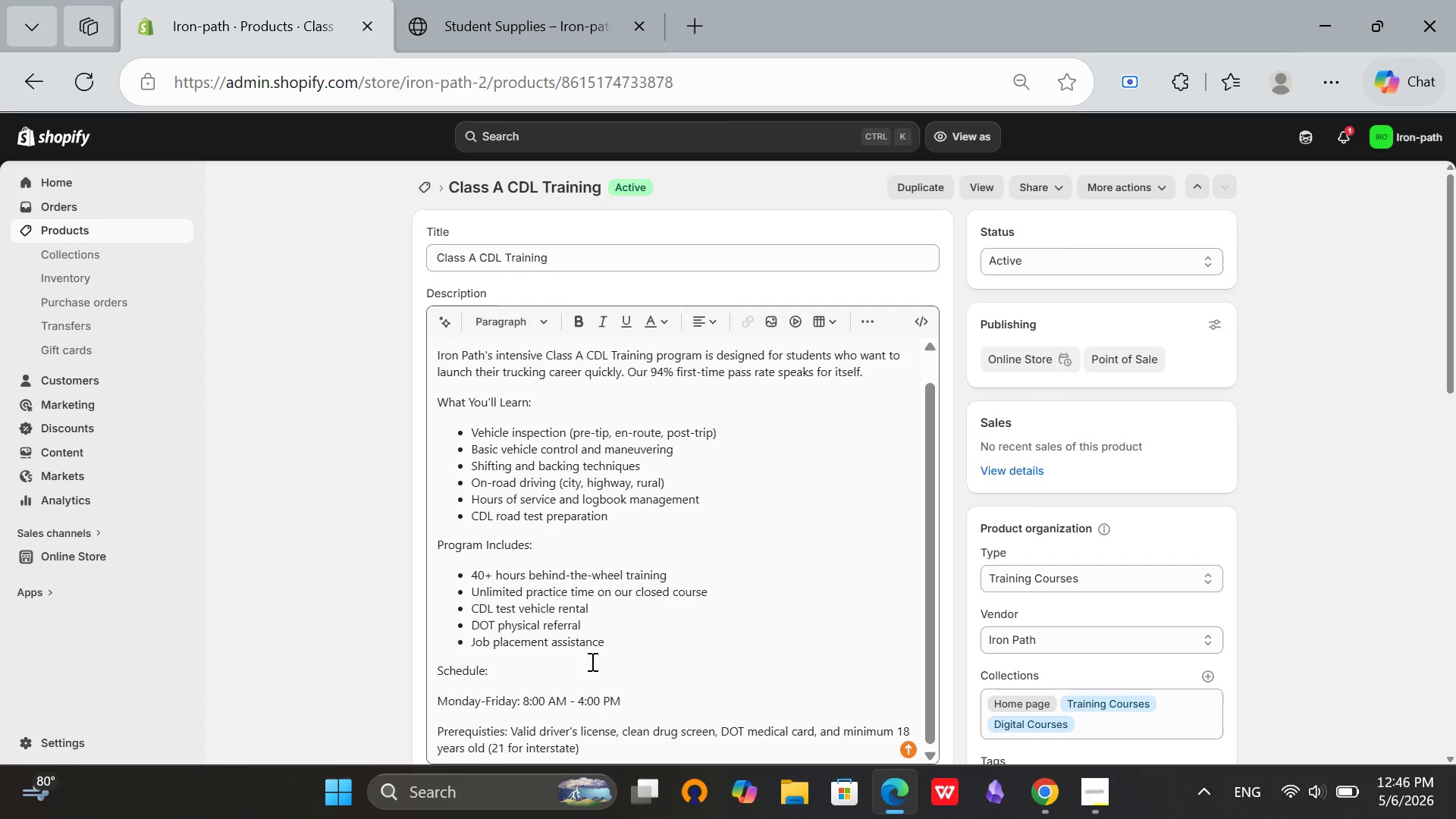 
scroll: coordinate [591, 661], scroll_direction: up, amount: 3.0
 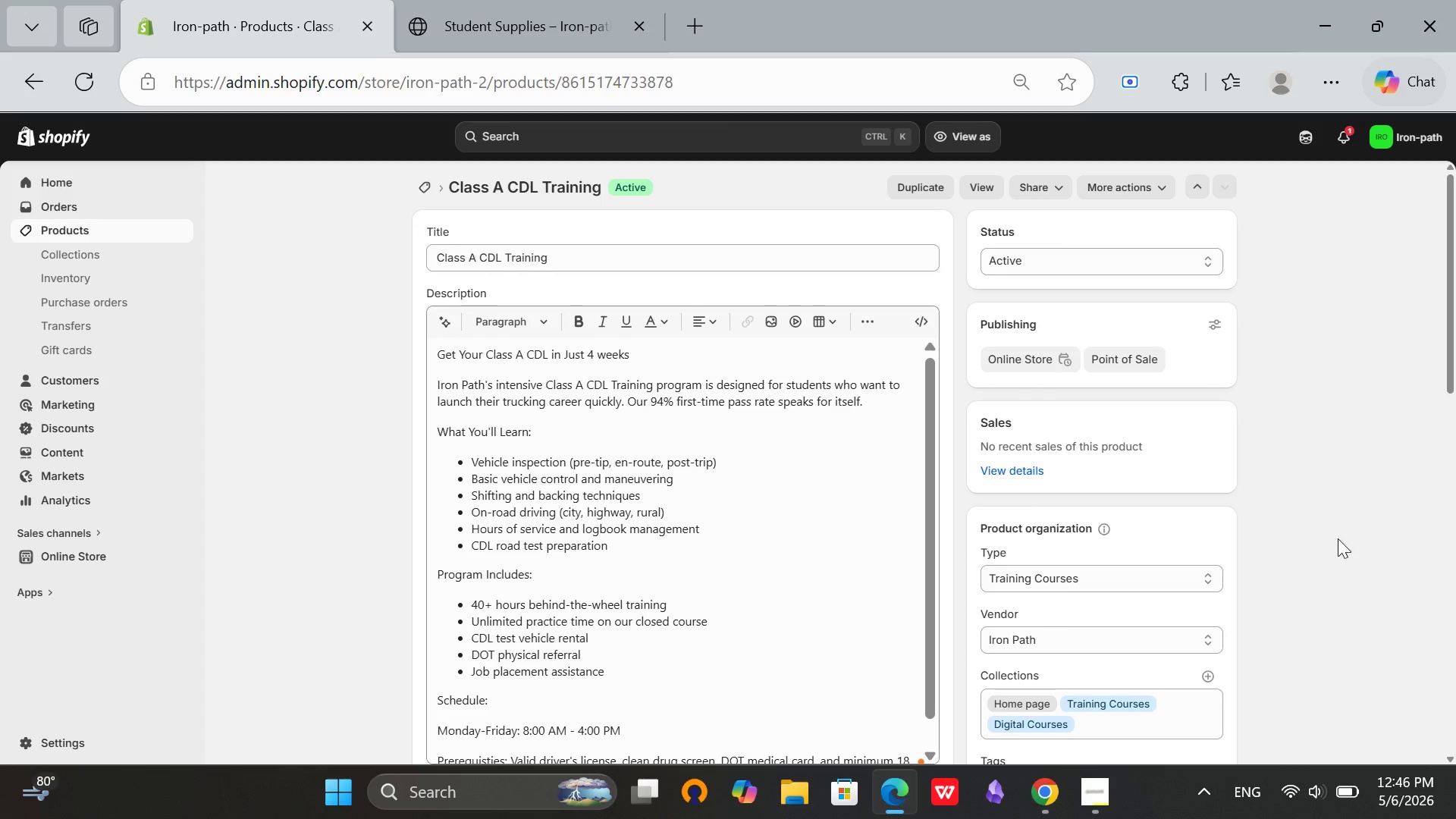 
scroll: coordinate [1335, 524], scroll_direction: down, amount: 7.0
 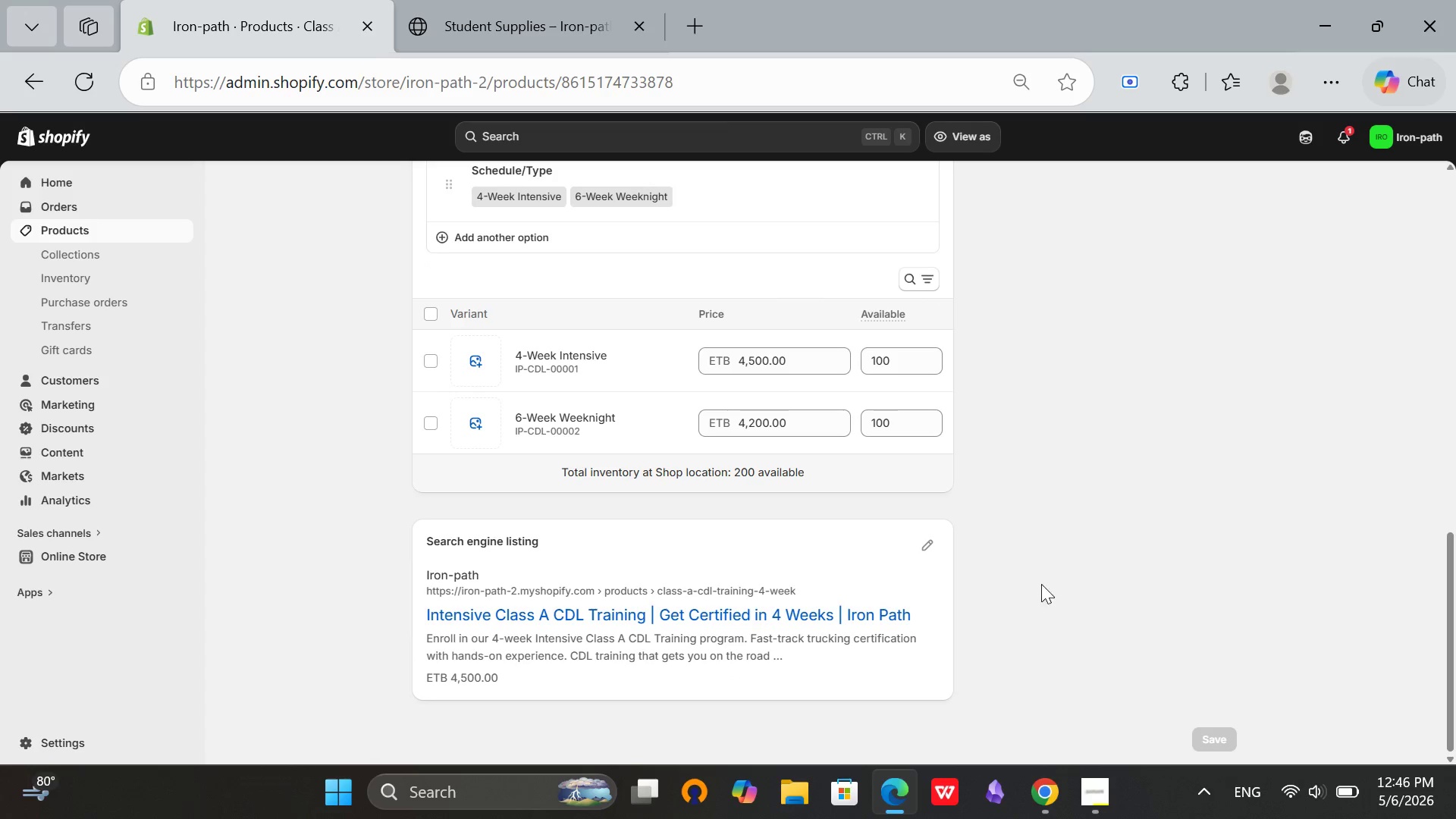 
left_click([931, 549])
 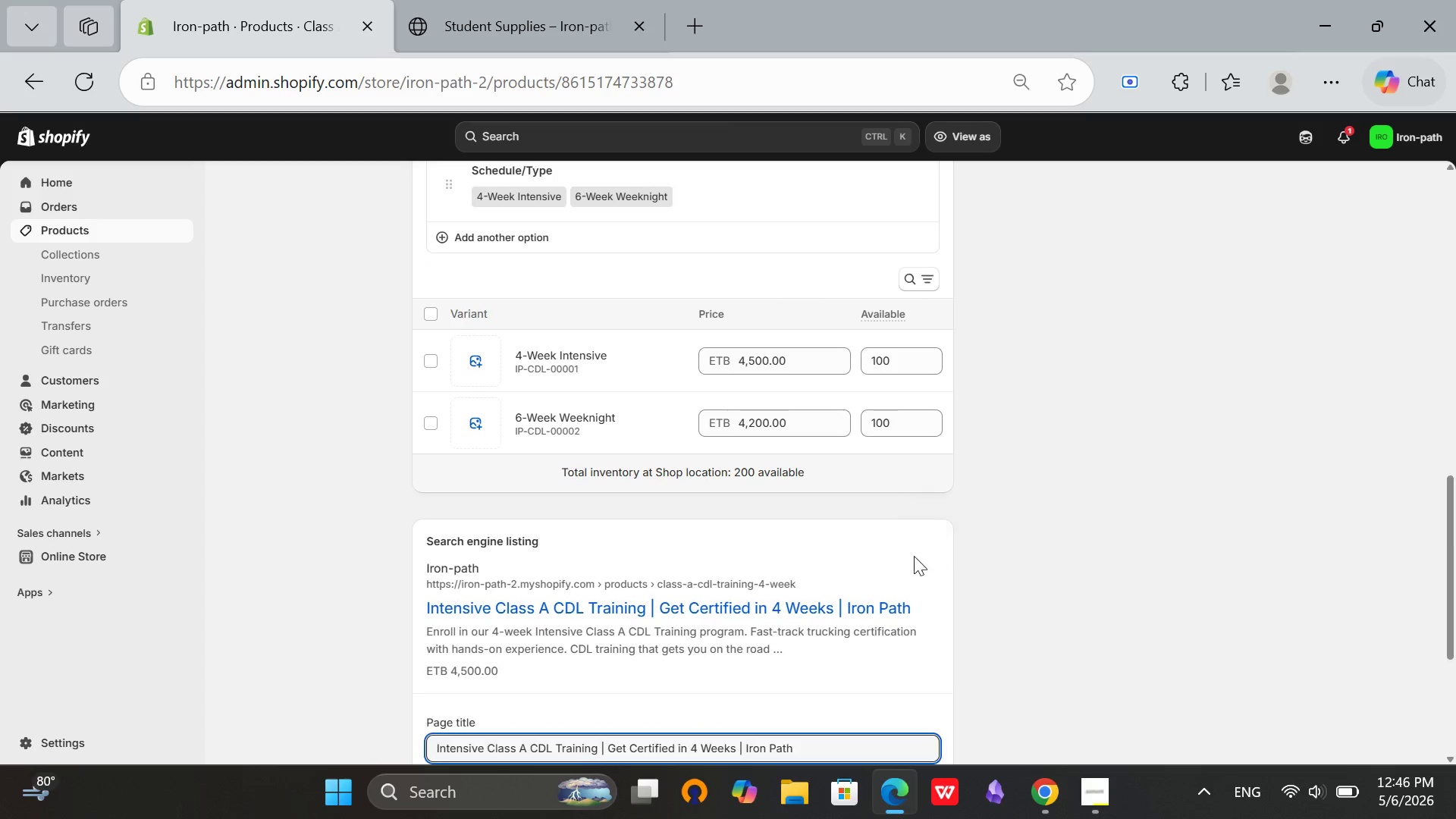 
scroll: coordinate [891, 560], scroll_direction: down, amount: 4.0
 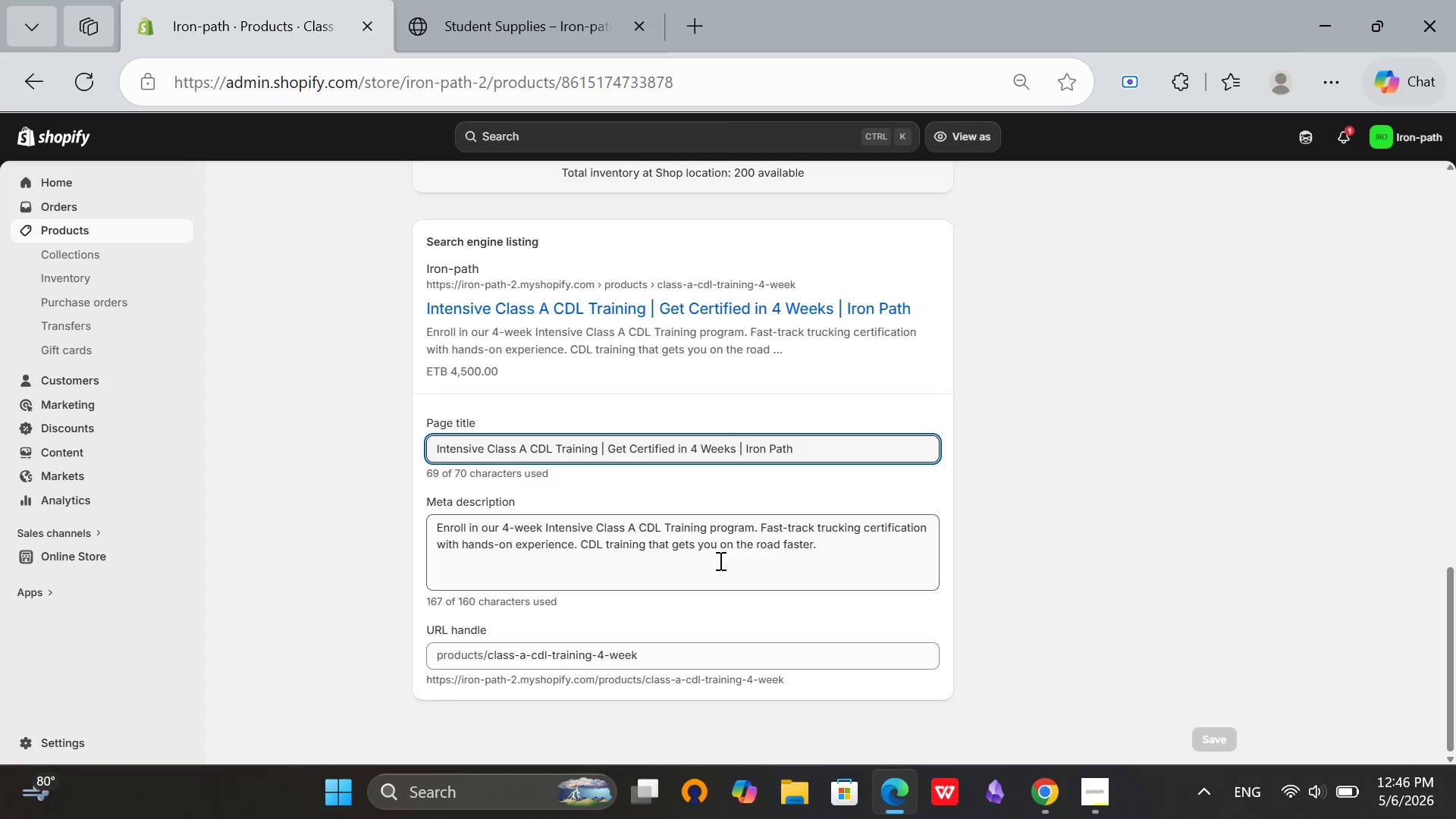 
left_click([728, 561])
 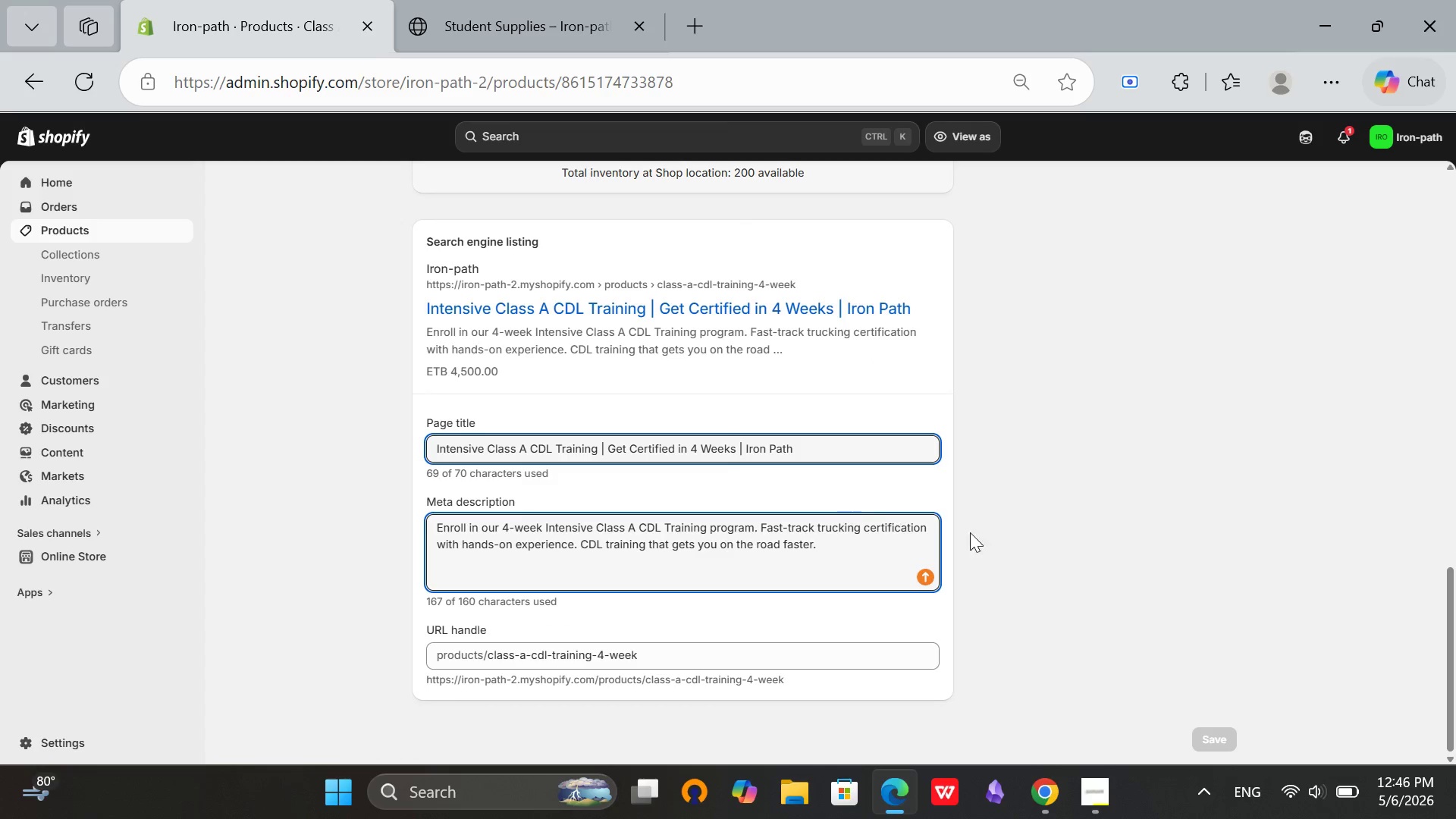 
left_click([1108, 791])